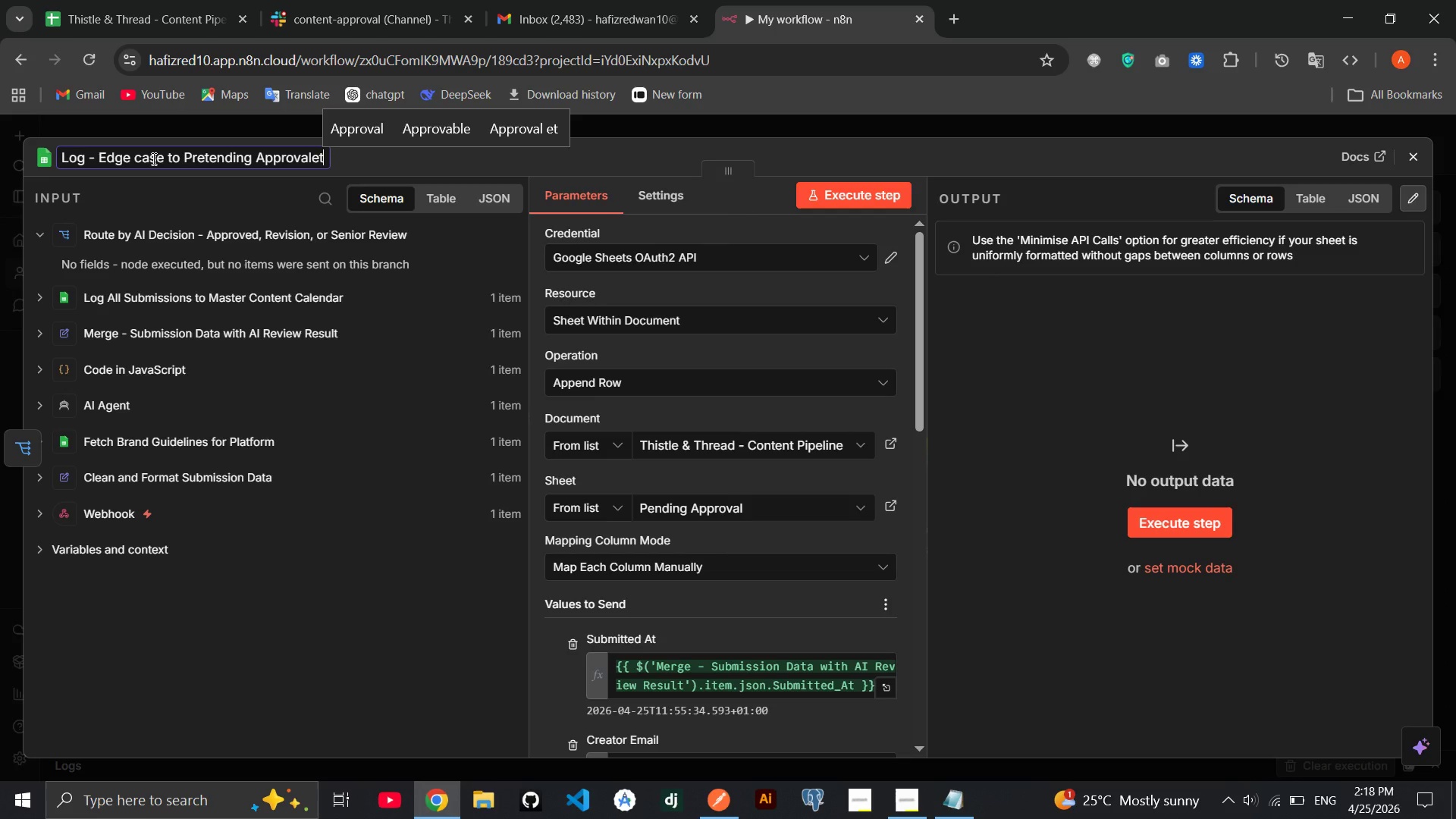 
key(Backspace)
 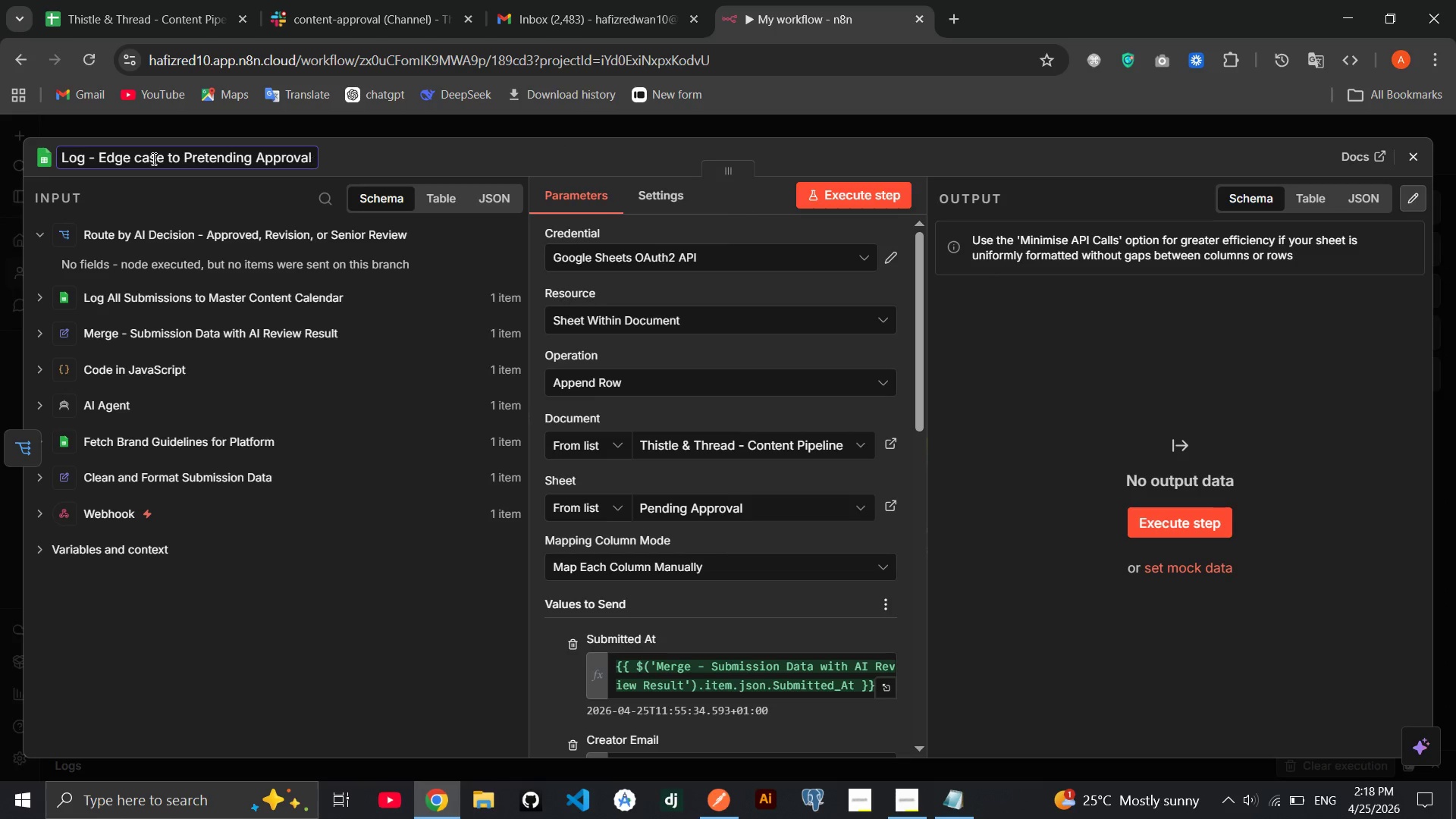 
key(Backspace)
 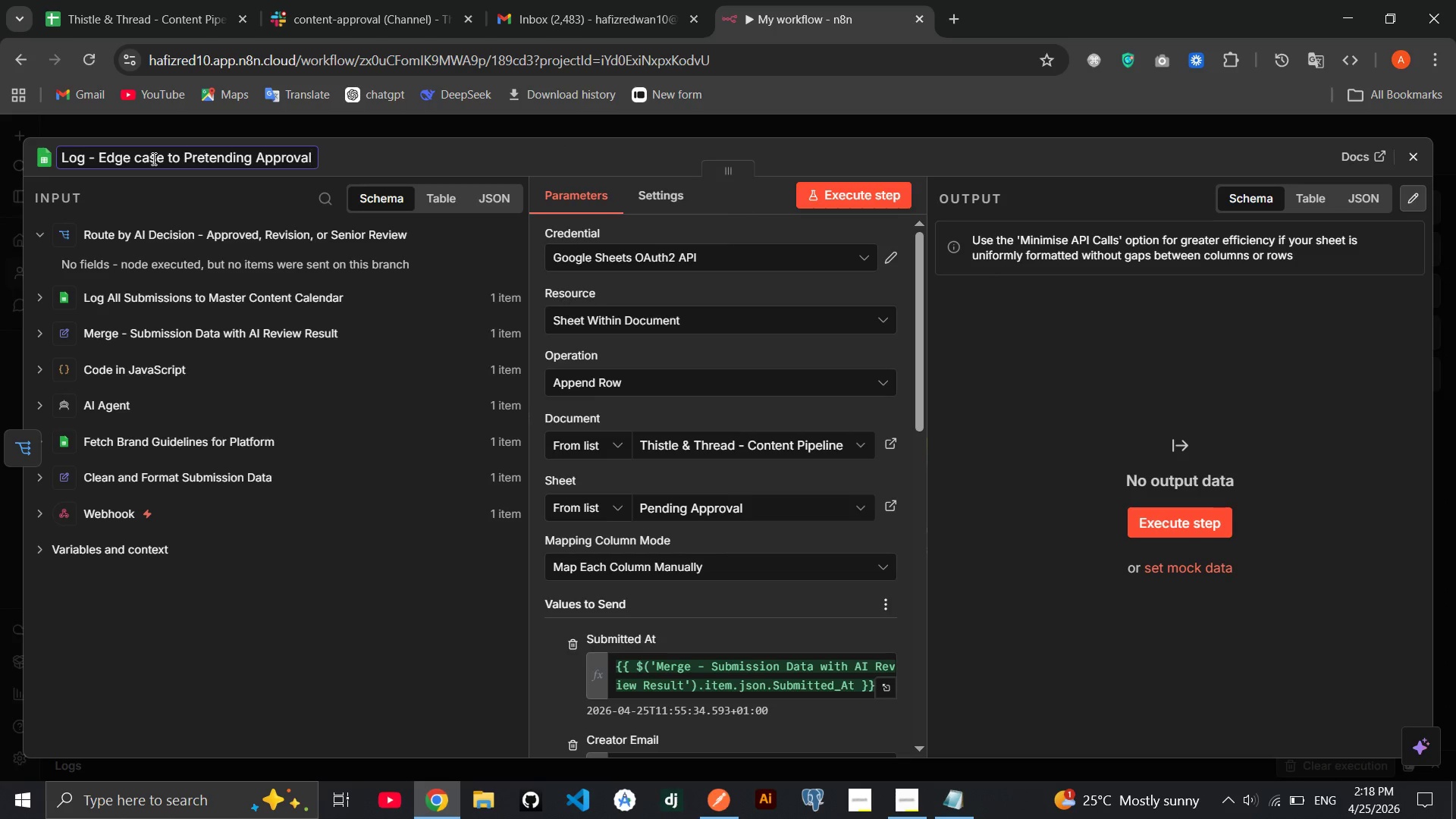 
key(Backspace)
key(Backspace)
key(Backspace)
key(Backspace)
key(Backspace)
key(Backspace)
key(Backspace)
key(Backspace)
key(Backspace)
key(Backspace)
key(Backspace)
key(Backspace)
type(ending Approval)
 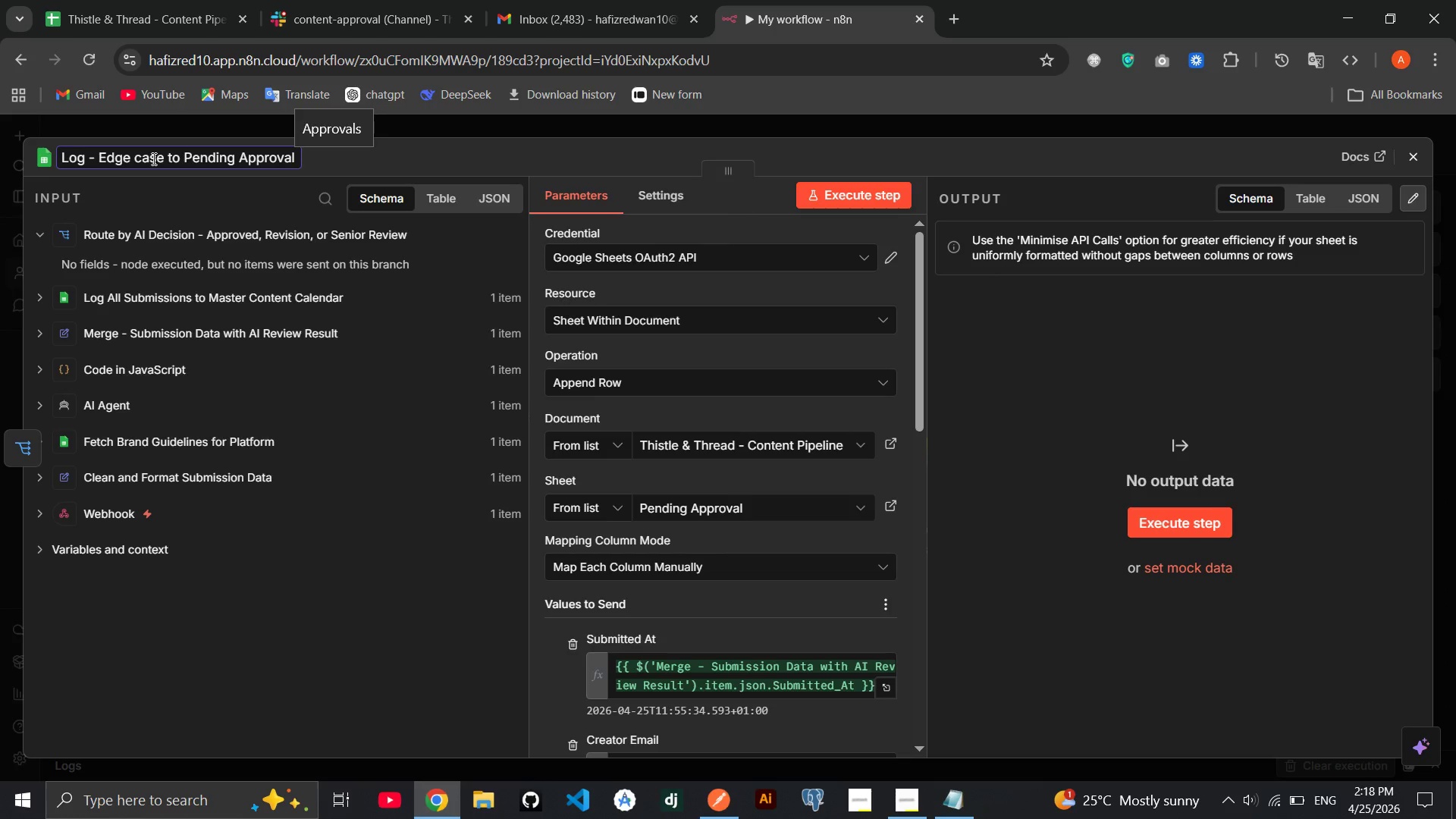 
key(Enter)
 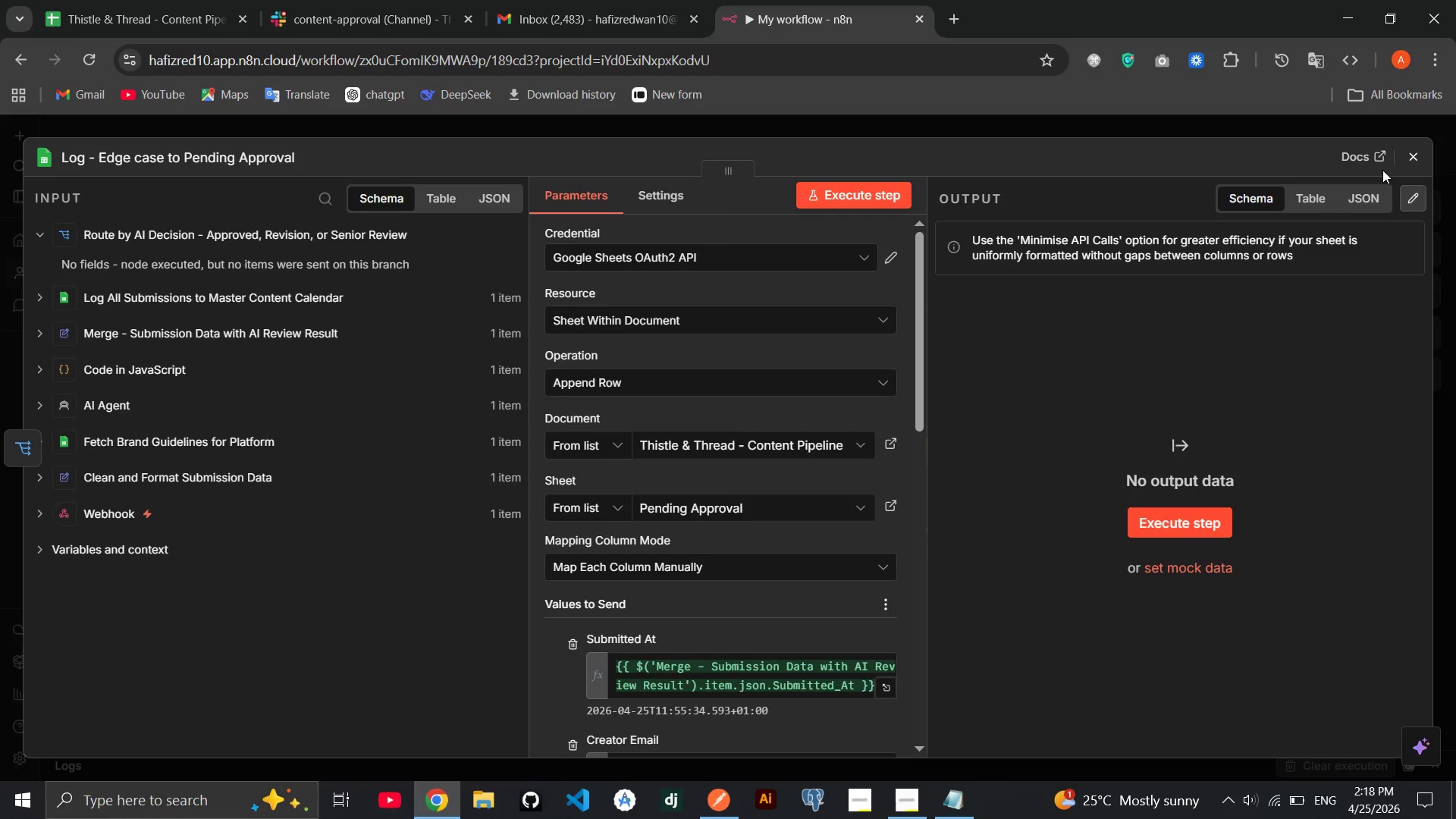 
left_click([1415, 146])
 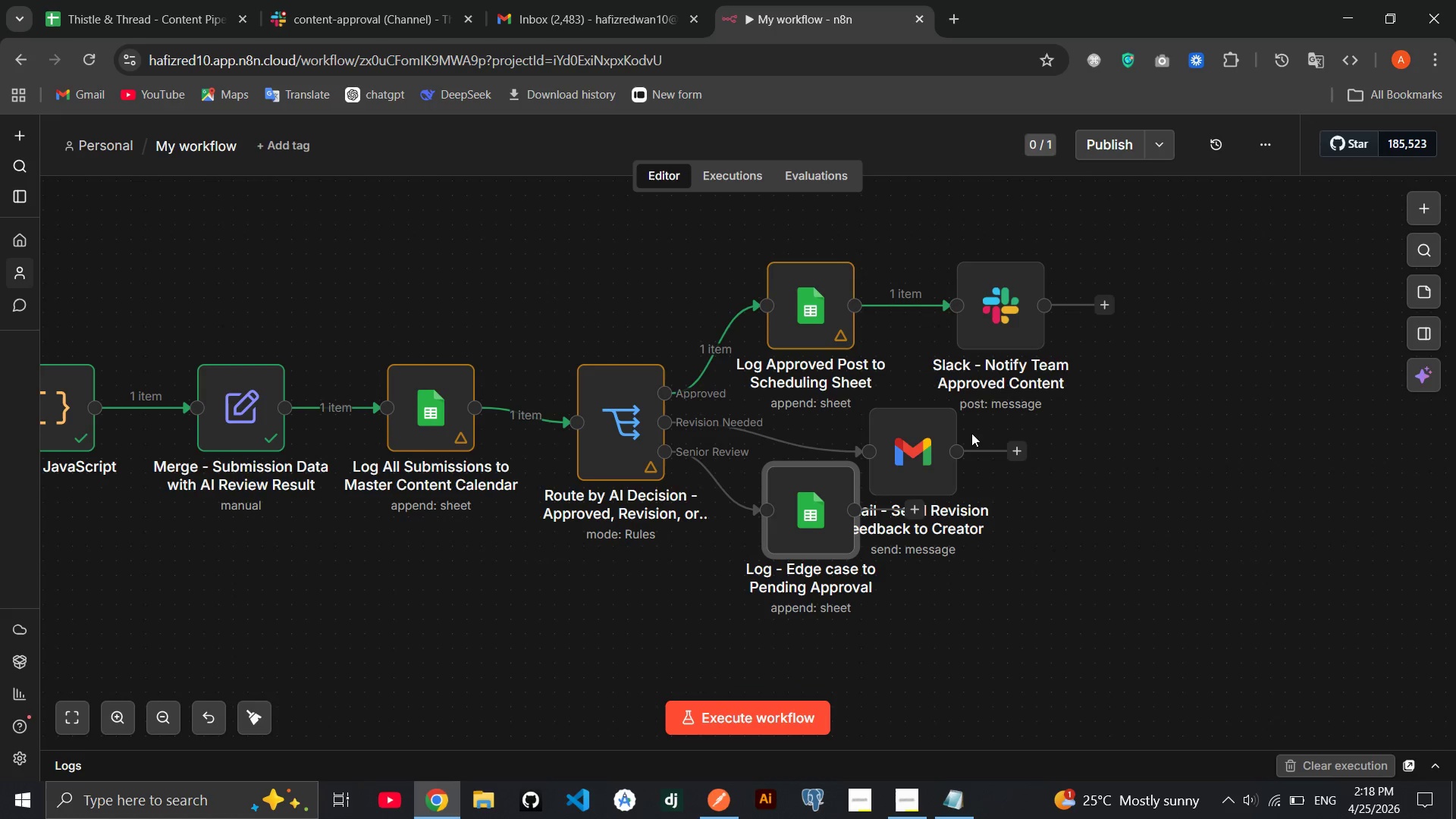 
left_click_drag(start_coordinate=[928, 441], to_coordinate=[979, 443])
 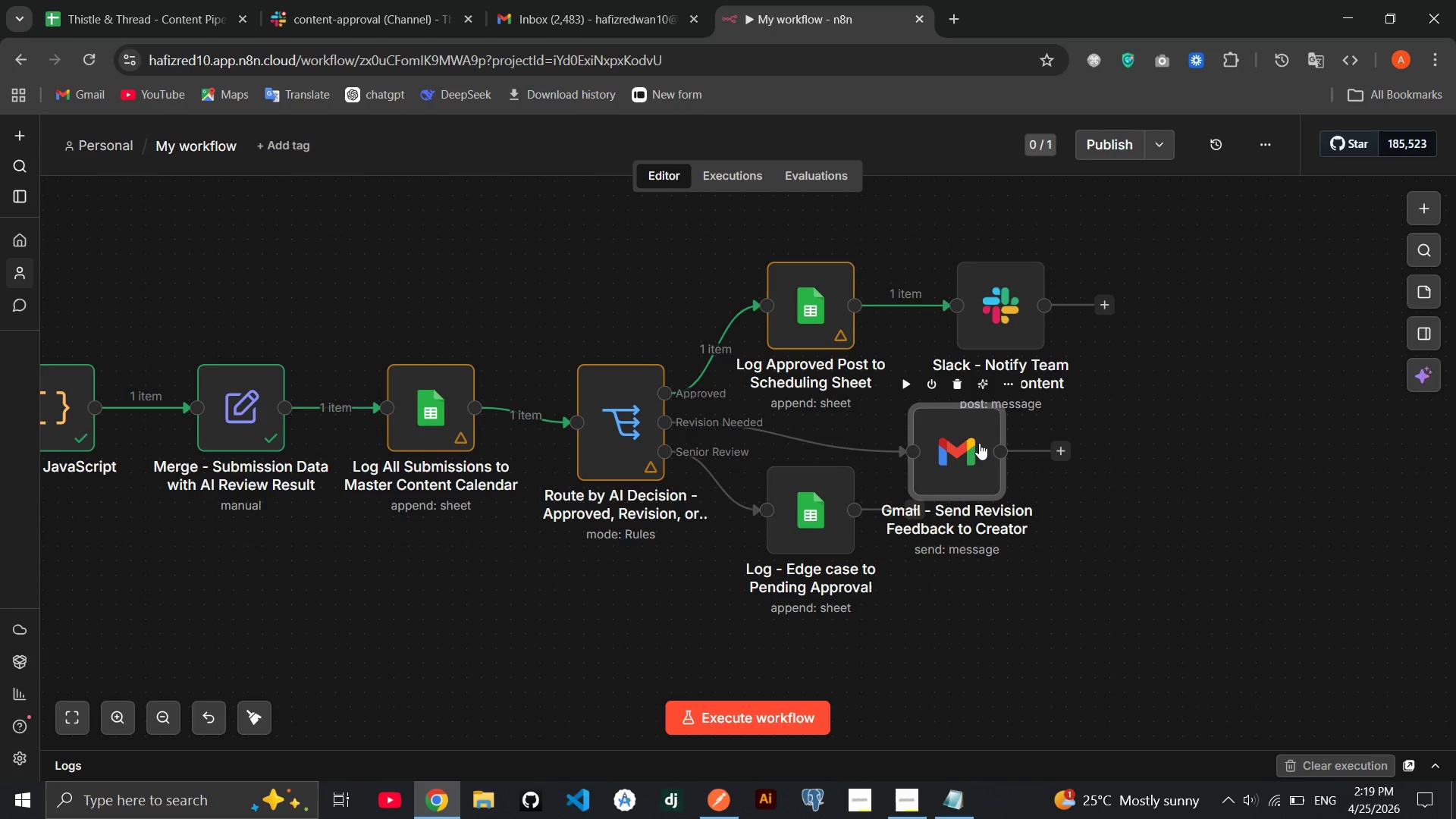 
wait(7.28)
 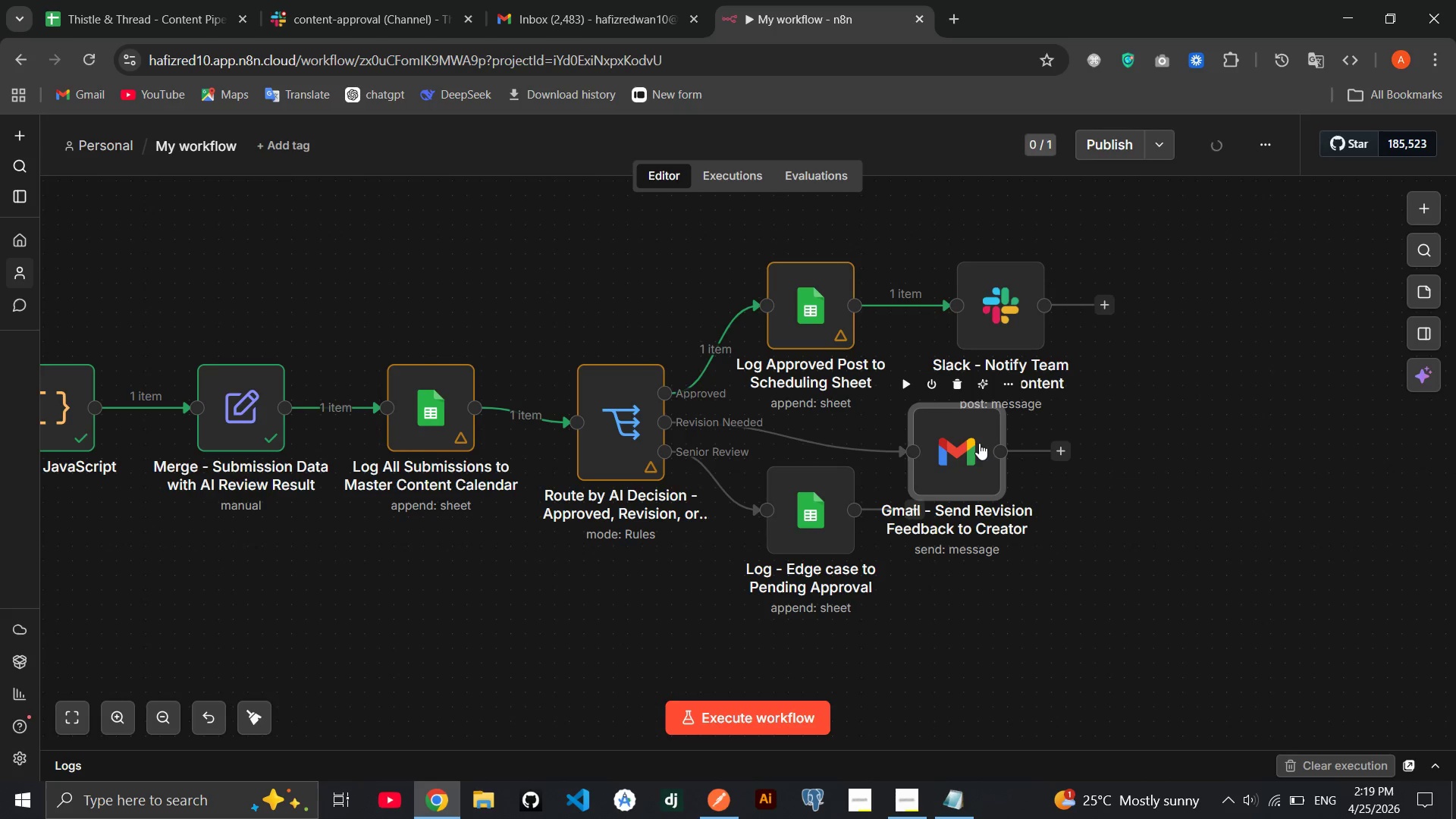 
left_click_drag(start_coordinate=[830, 507], to_coordinate=[822, 610])
 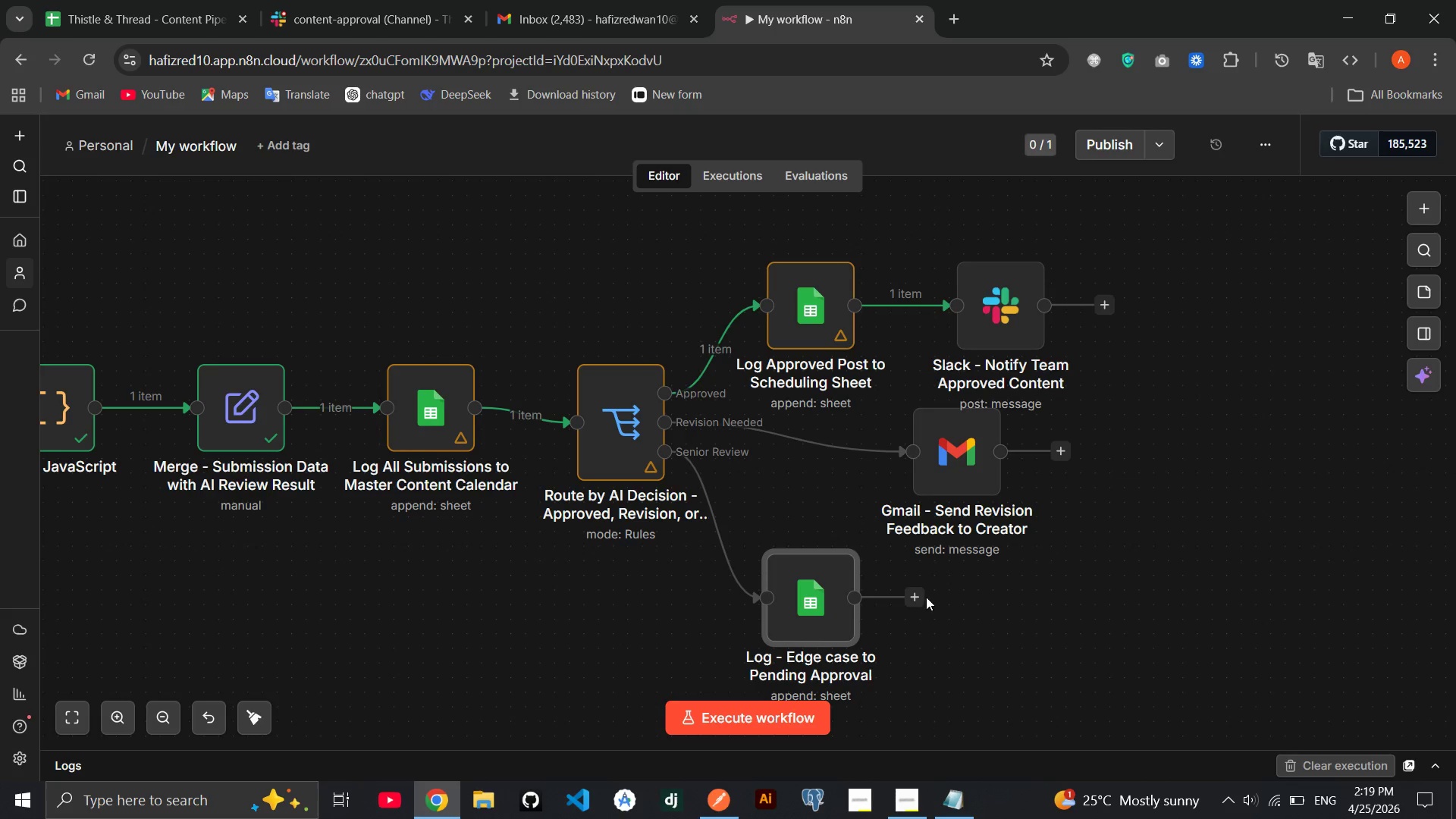 
left_click([925, 597])
 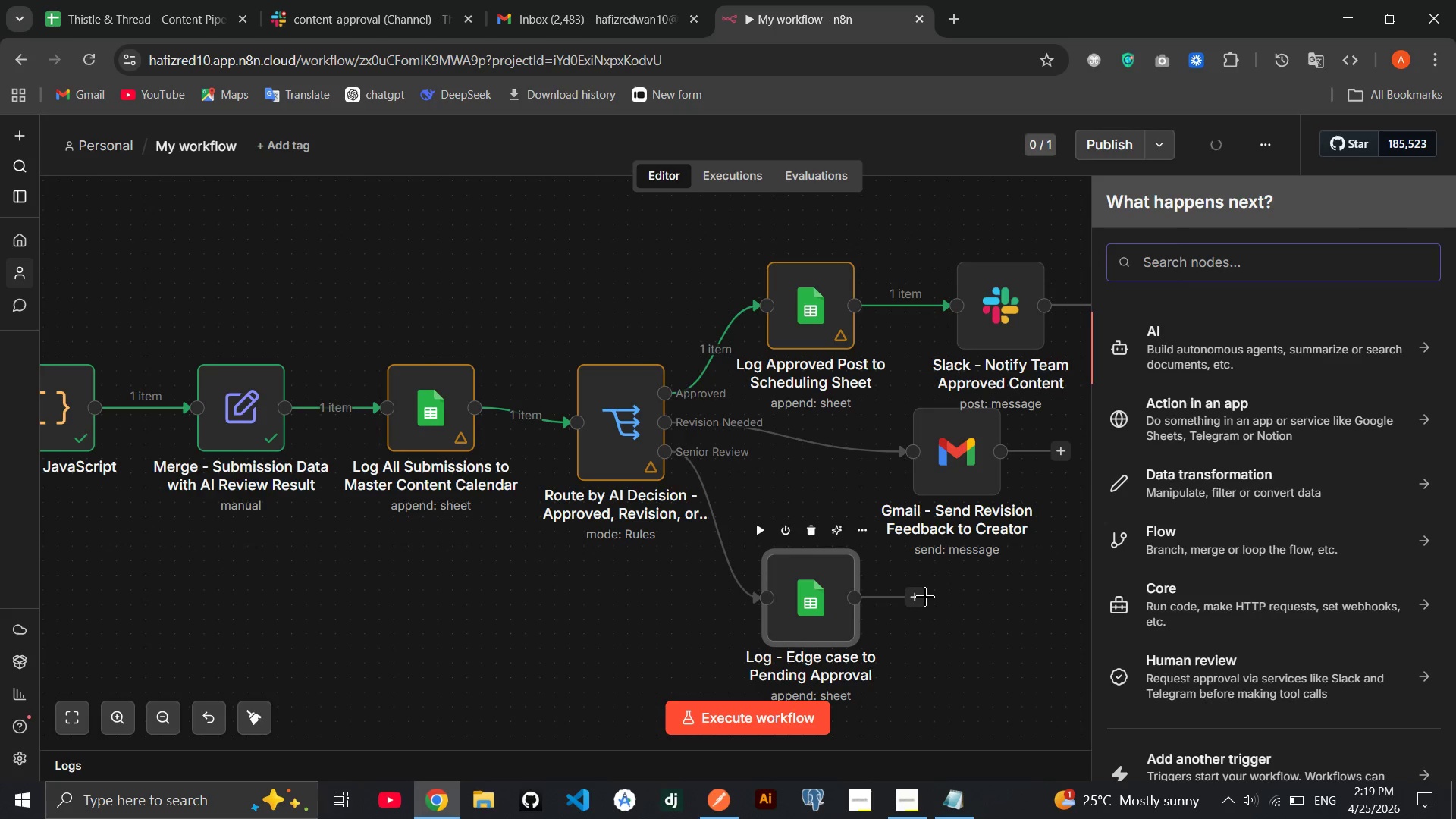 
type(slack)
 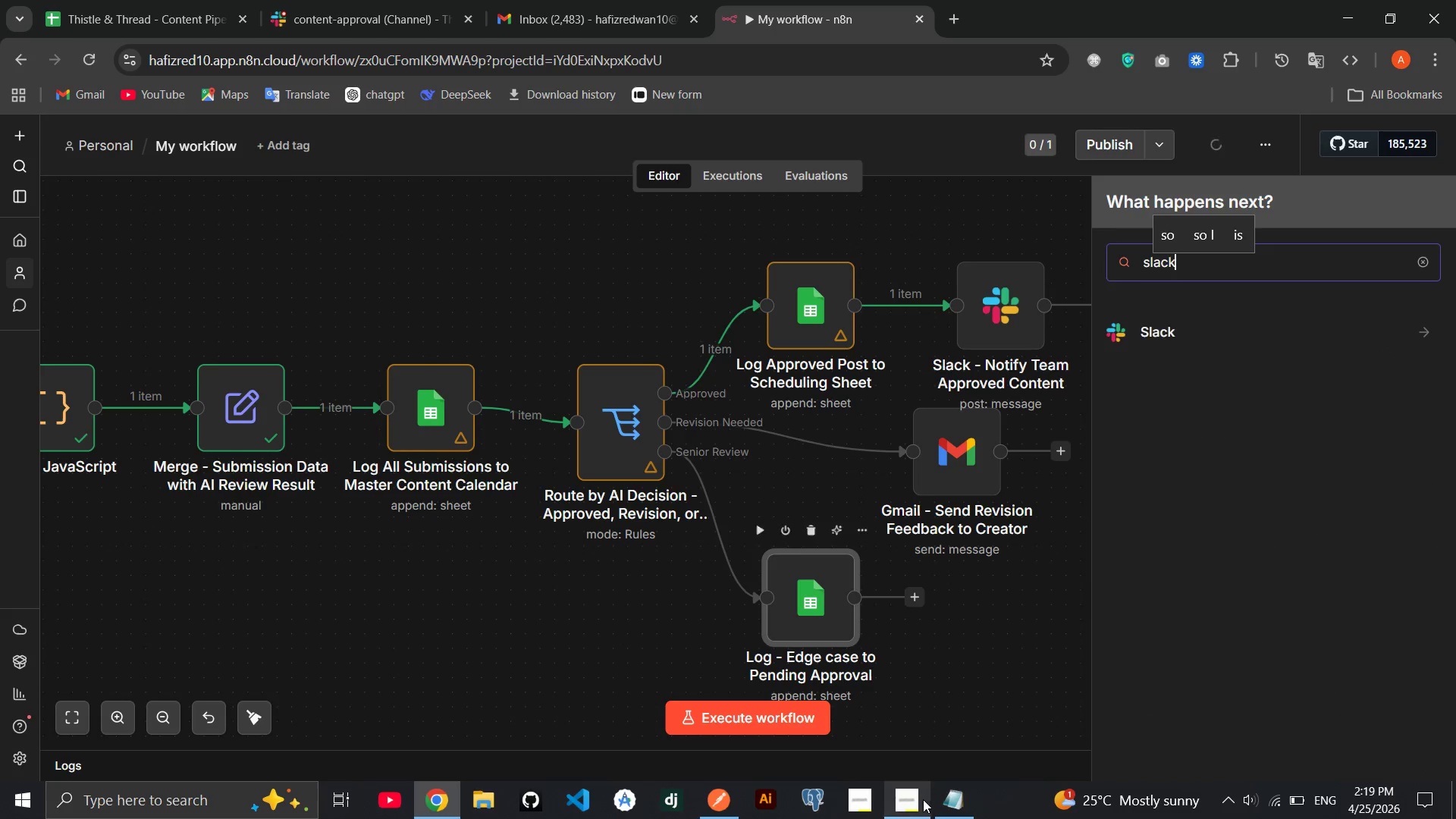 
left_click([923, 800])